 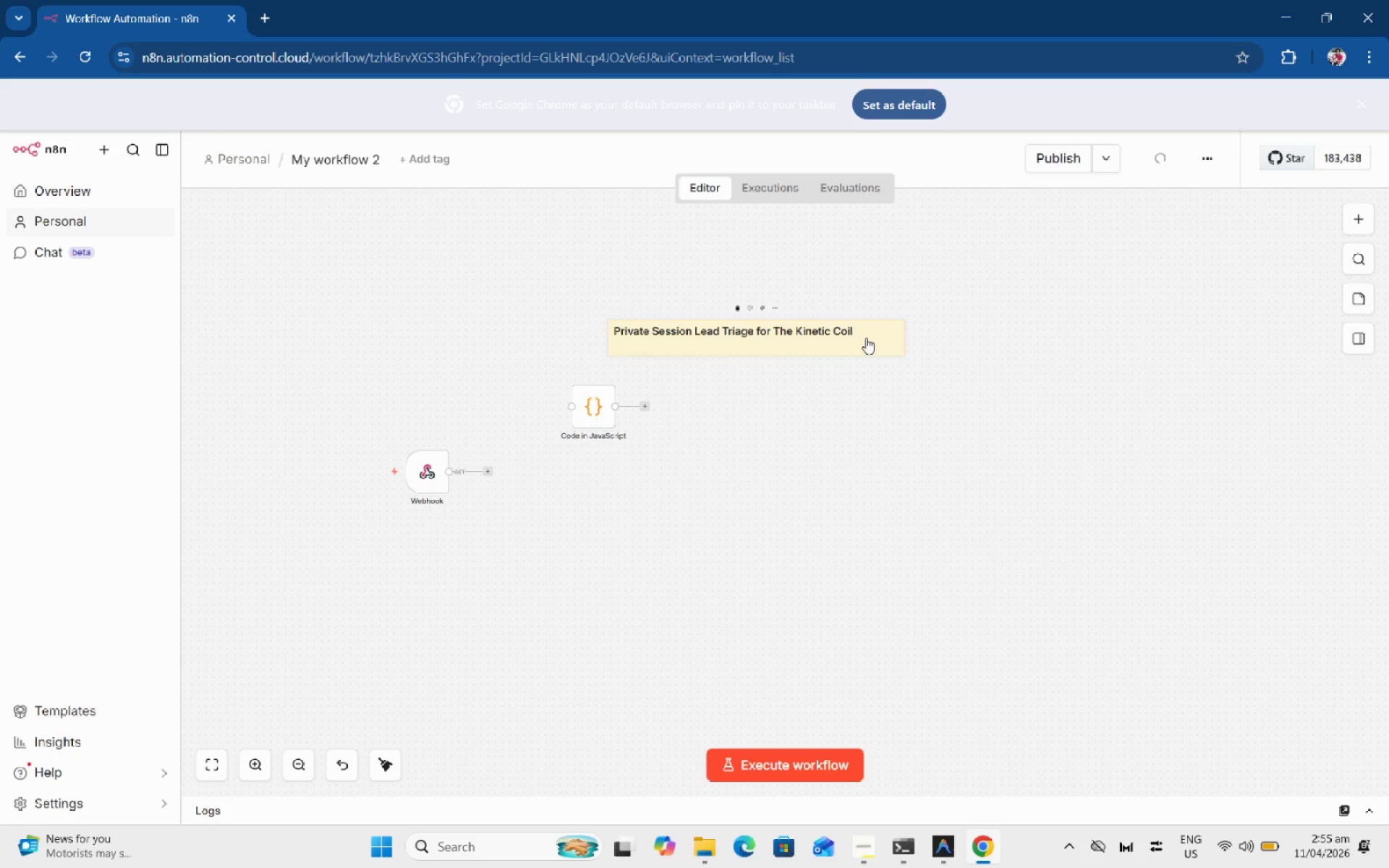 
left_click([758, 425])
 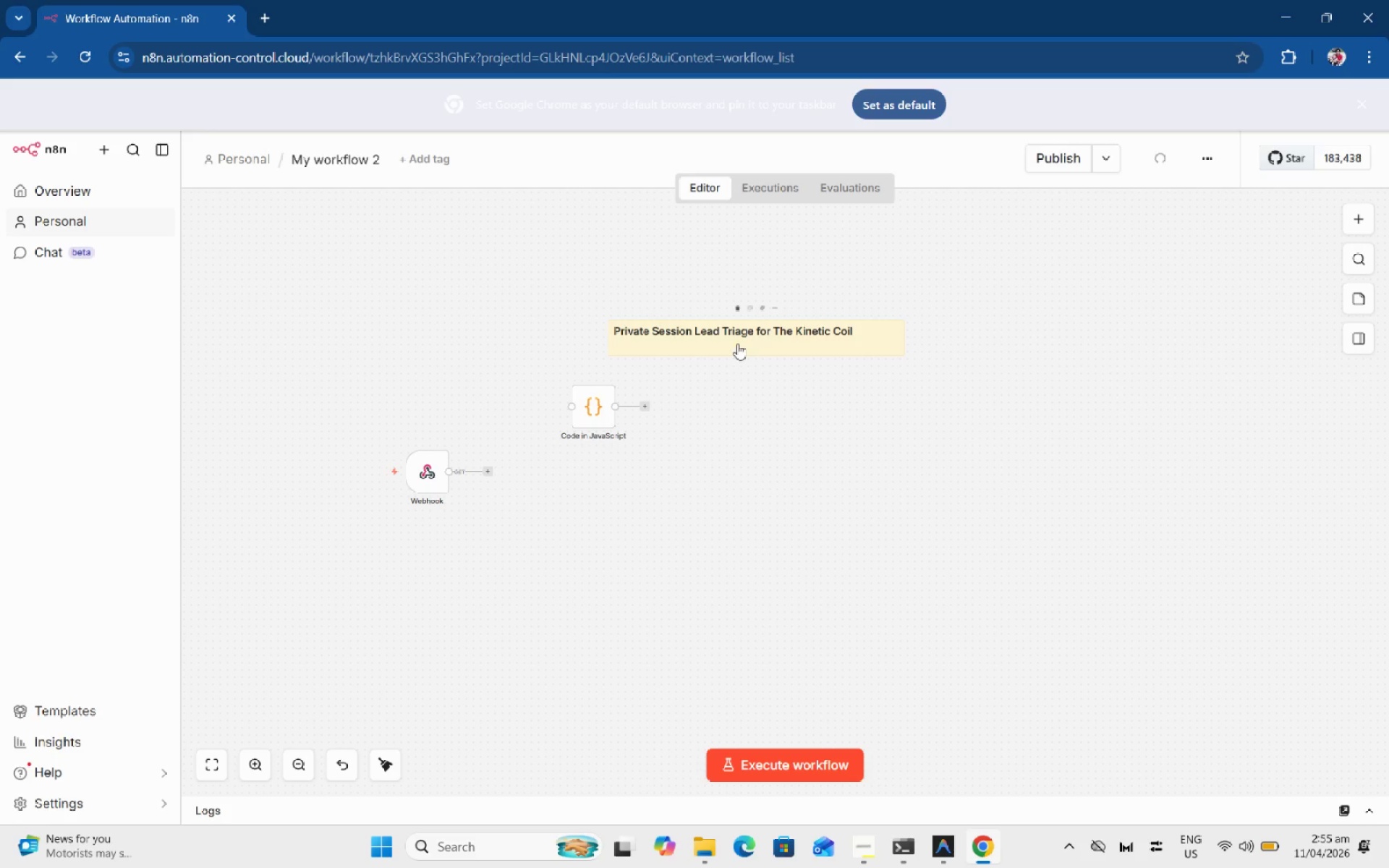 
double_click([737, 340])
 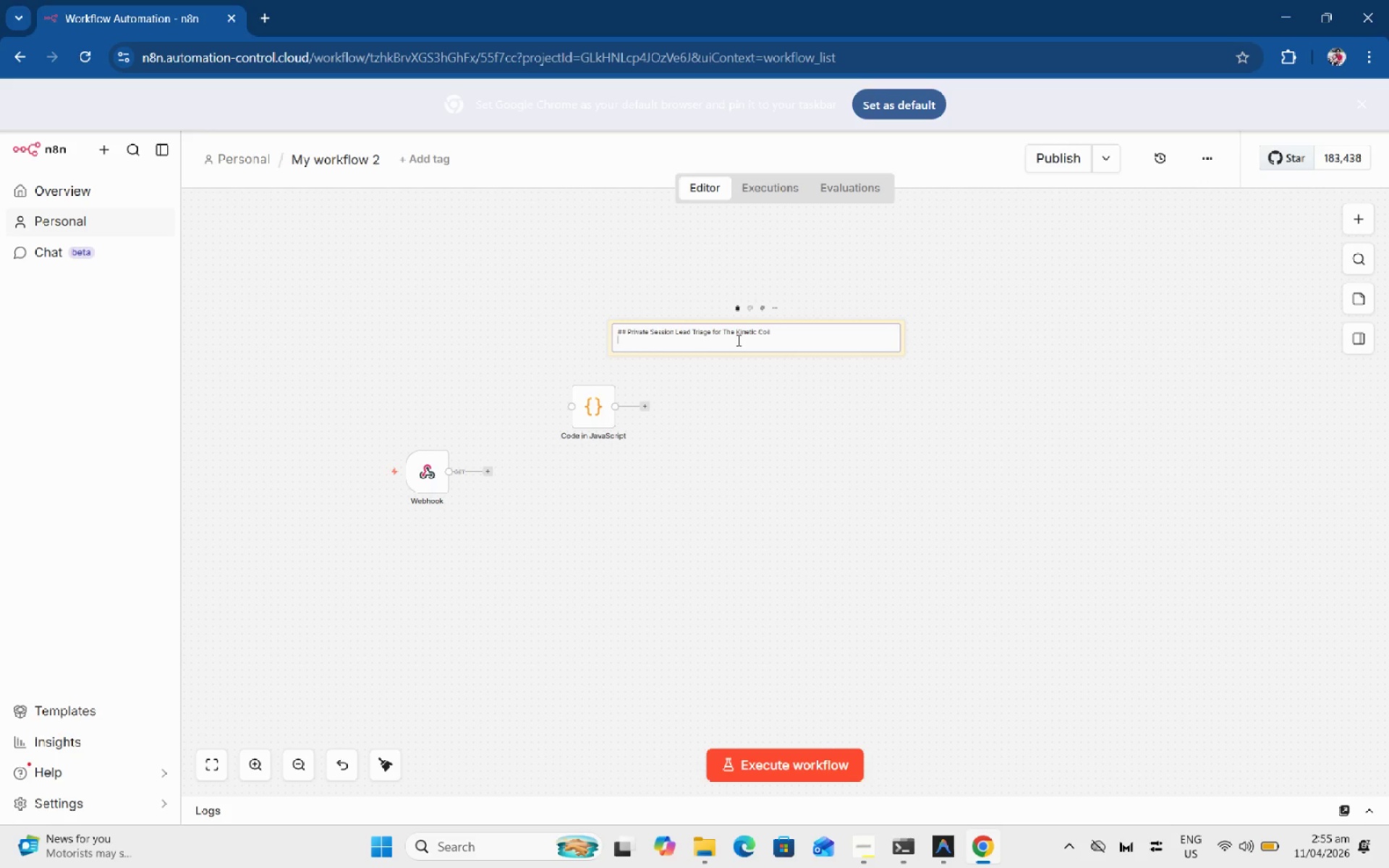 
key(Control+A)
 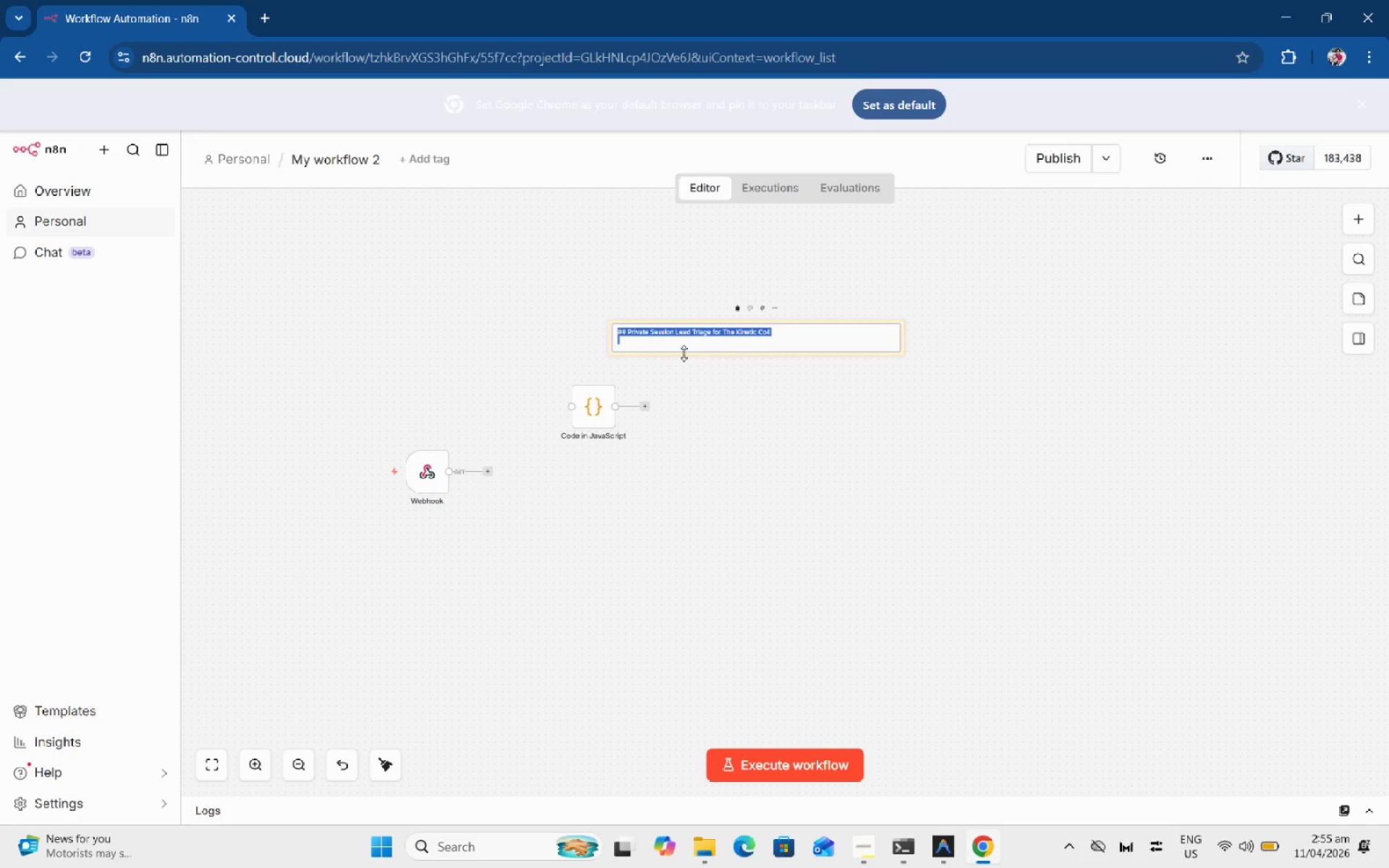 
key(Control+C)
 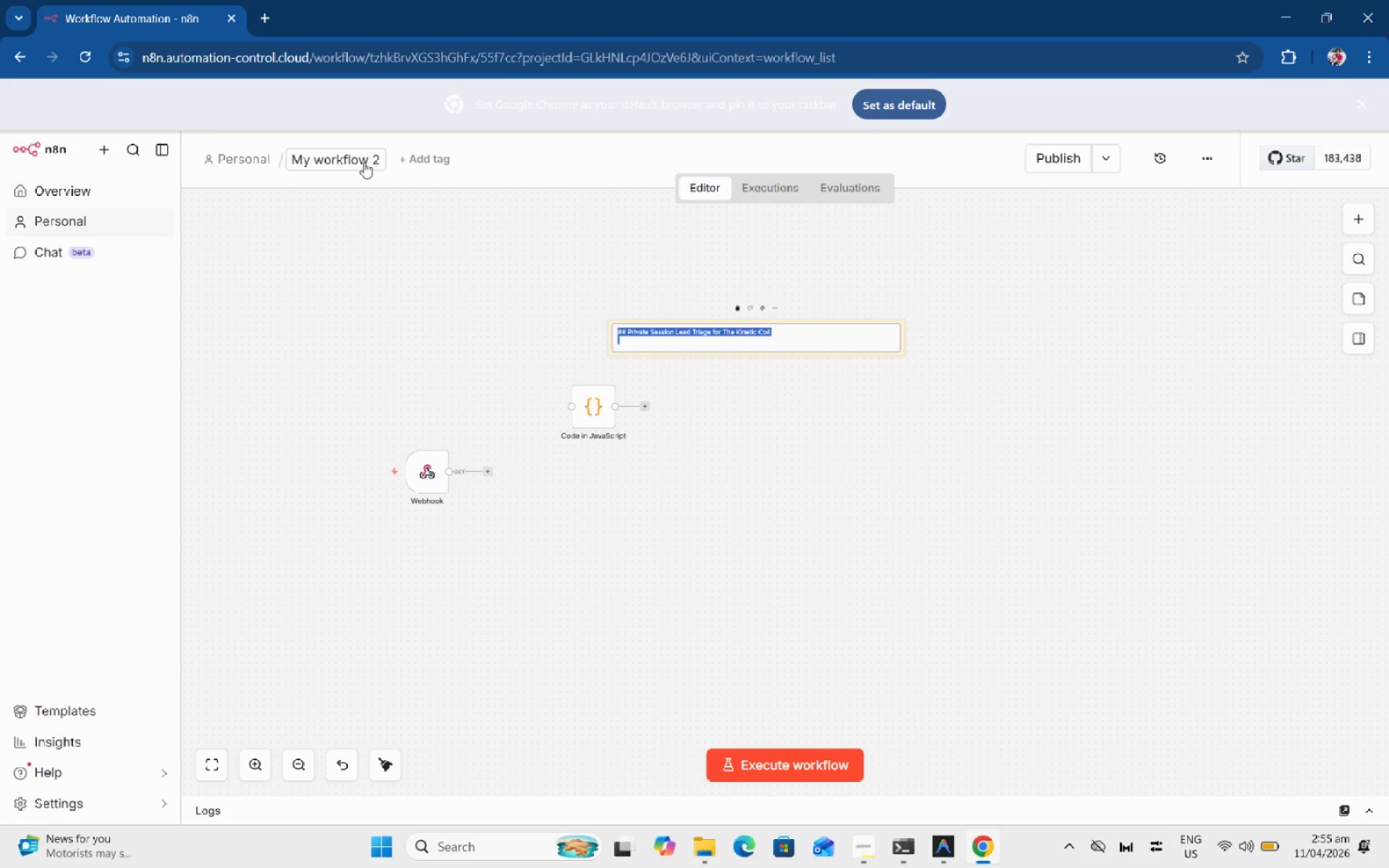 
left_click([362, 161])
 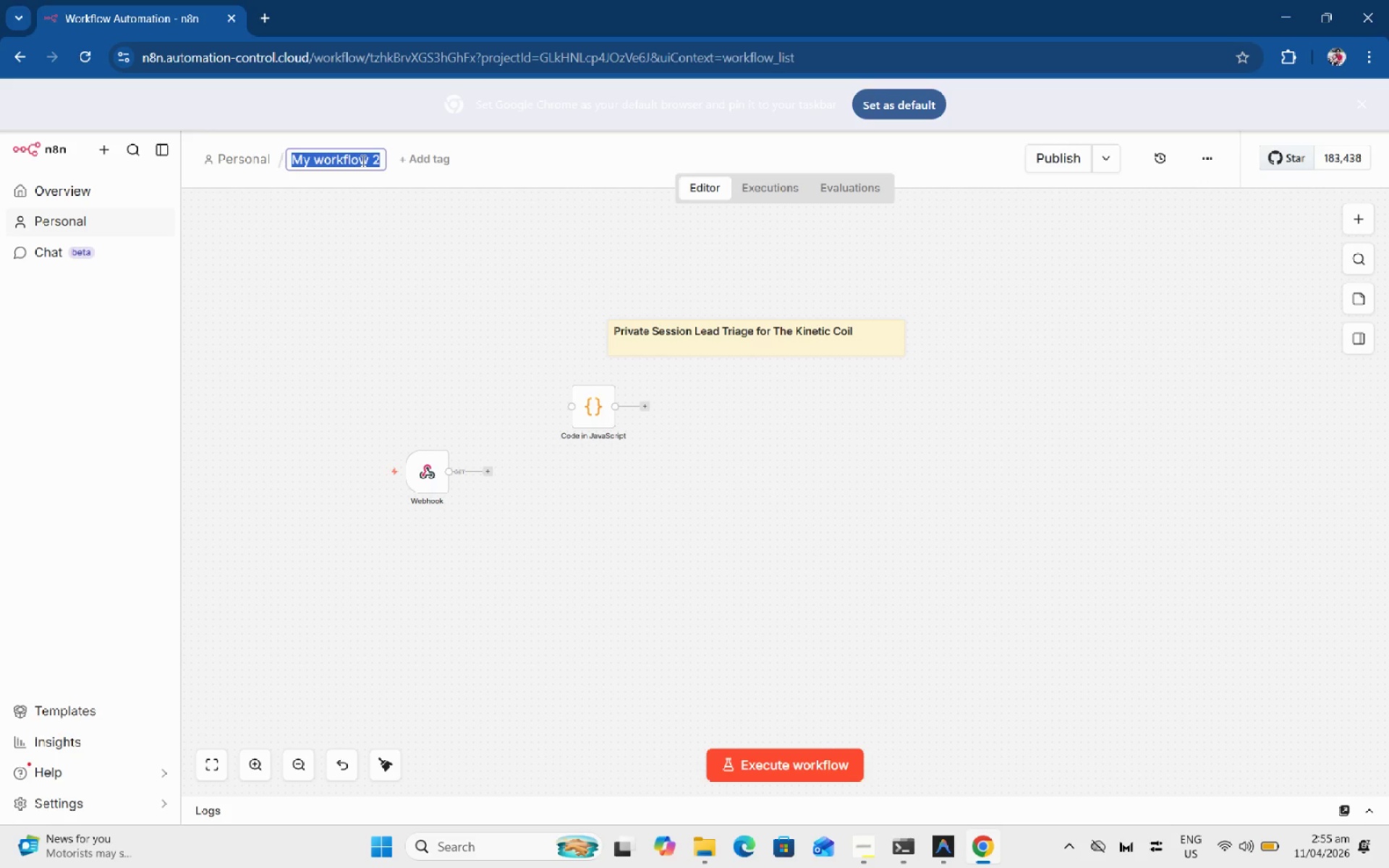 
key(Control+V)
 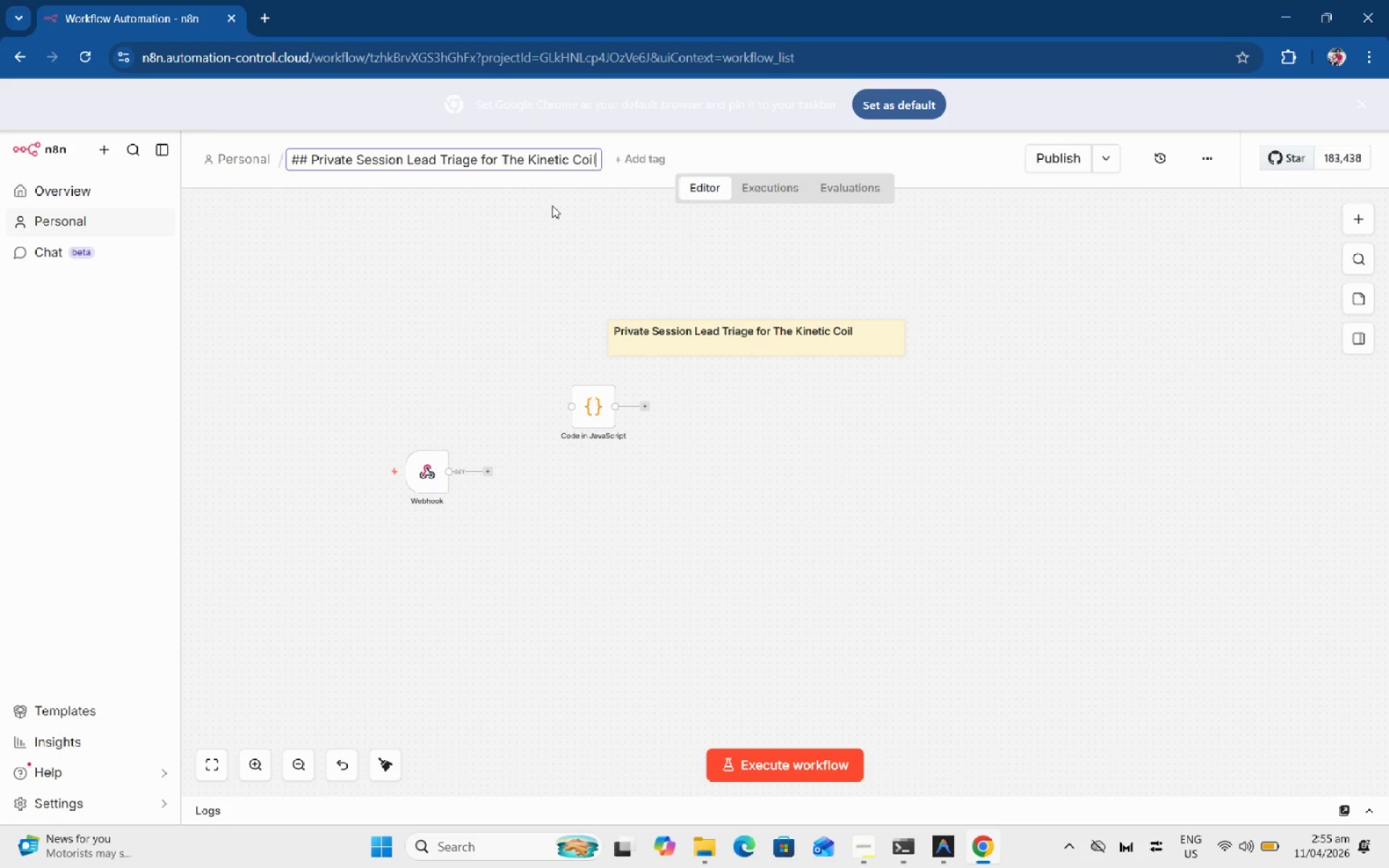 
type( Workflow)
 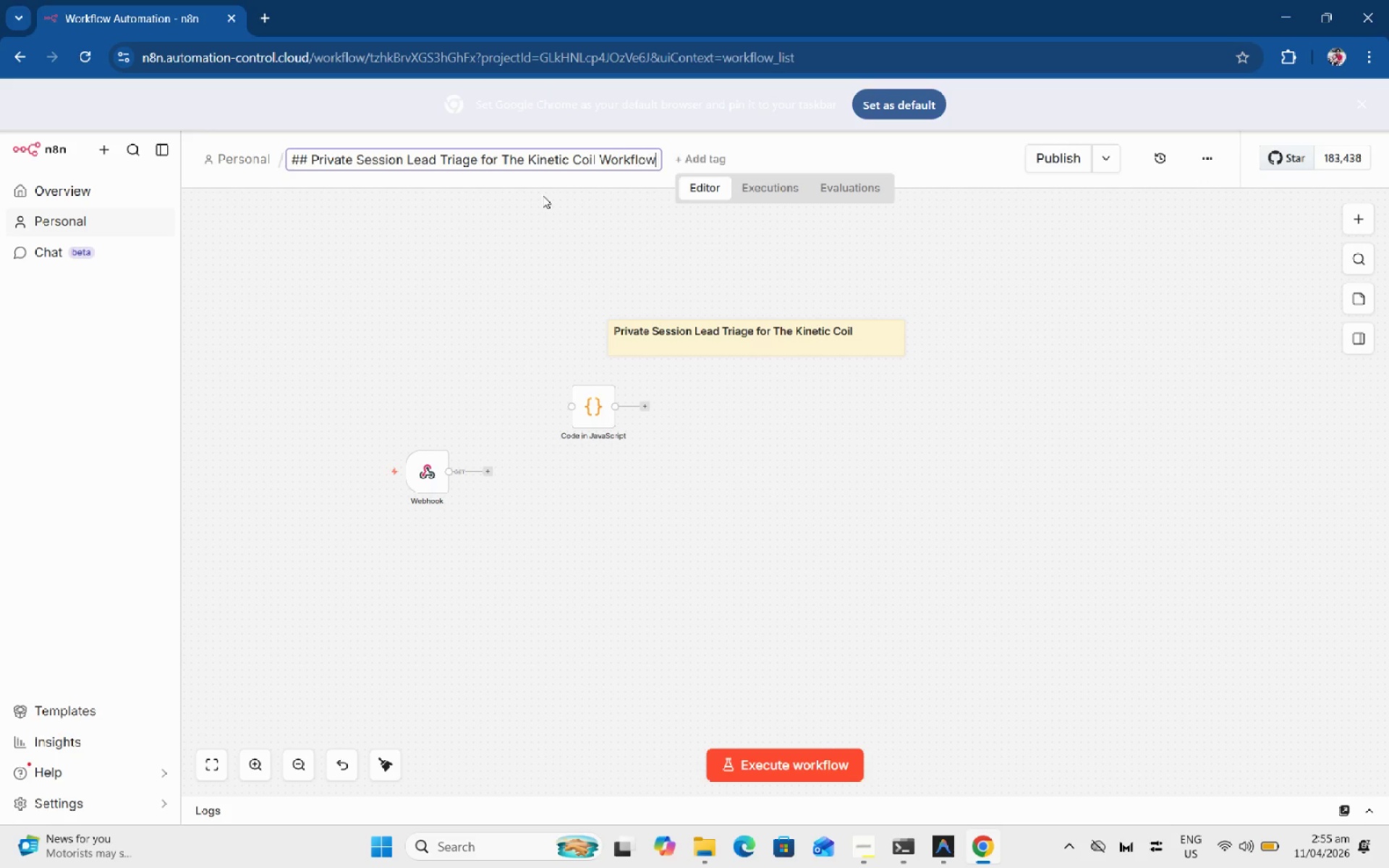 
key(Enter)
 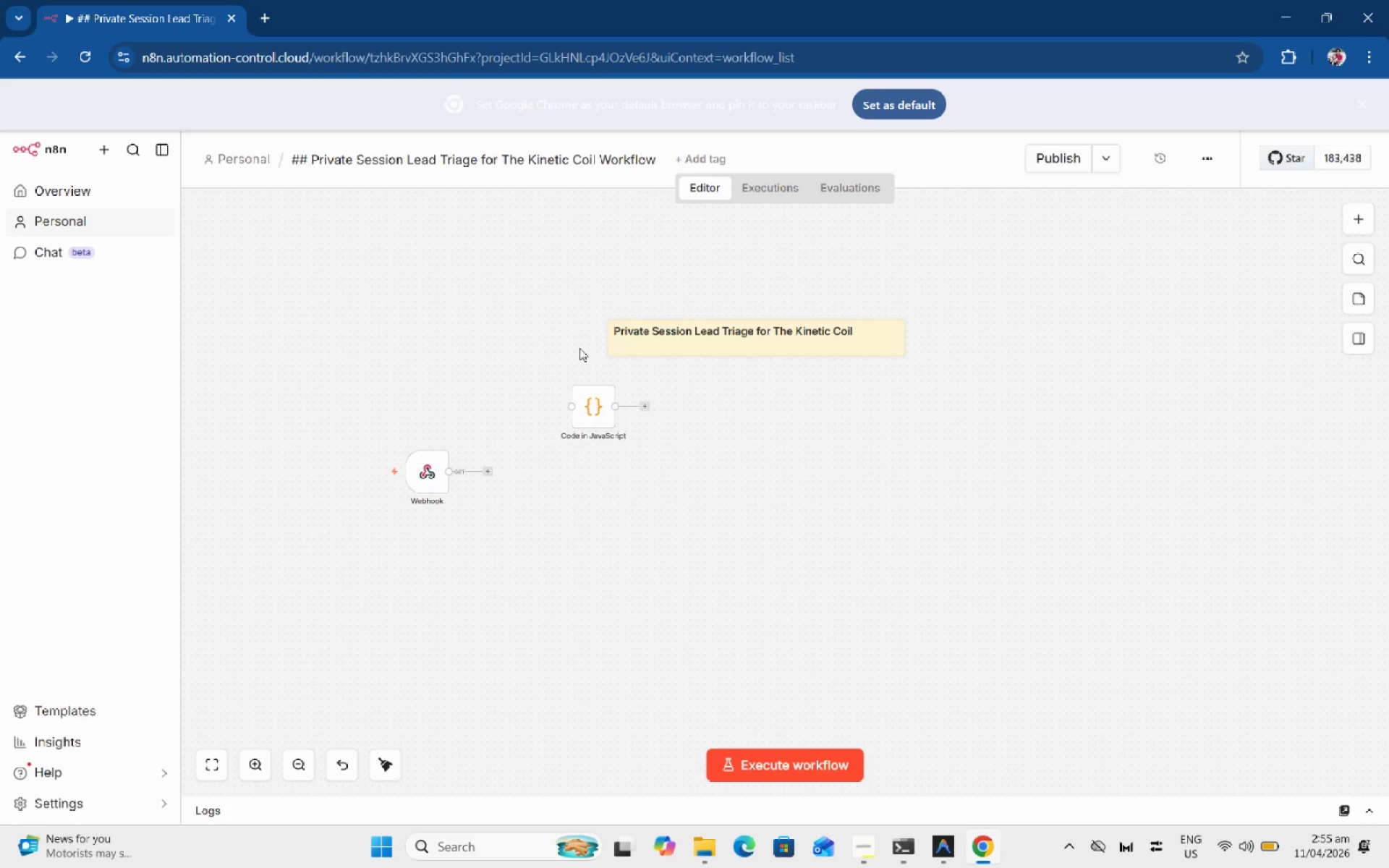 
left_click_drag(start_coordinate=[465, 334], to_coordinate=[464, 330])
 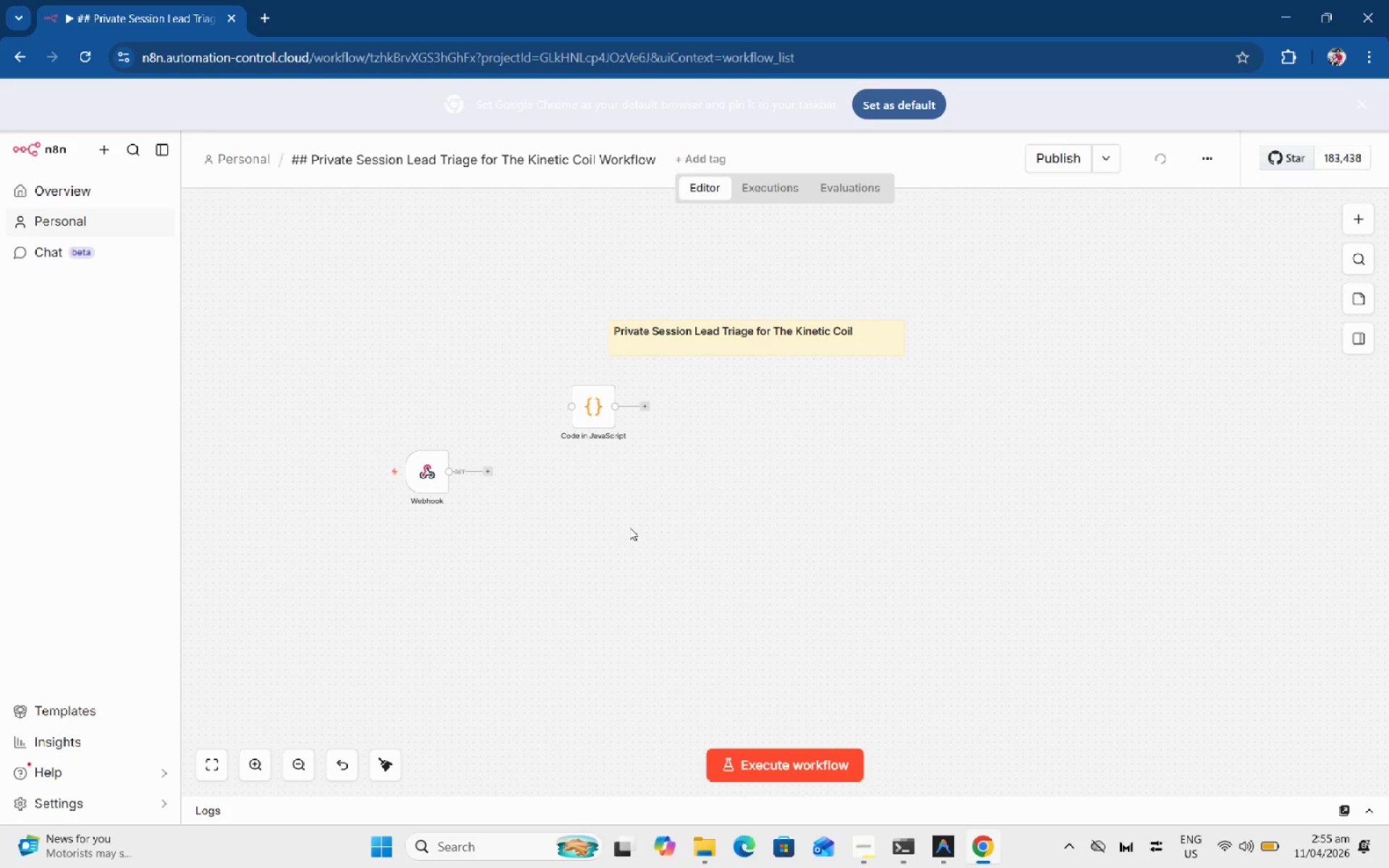 
double_click([629, 529])
 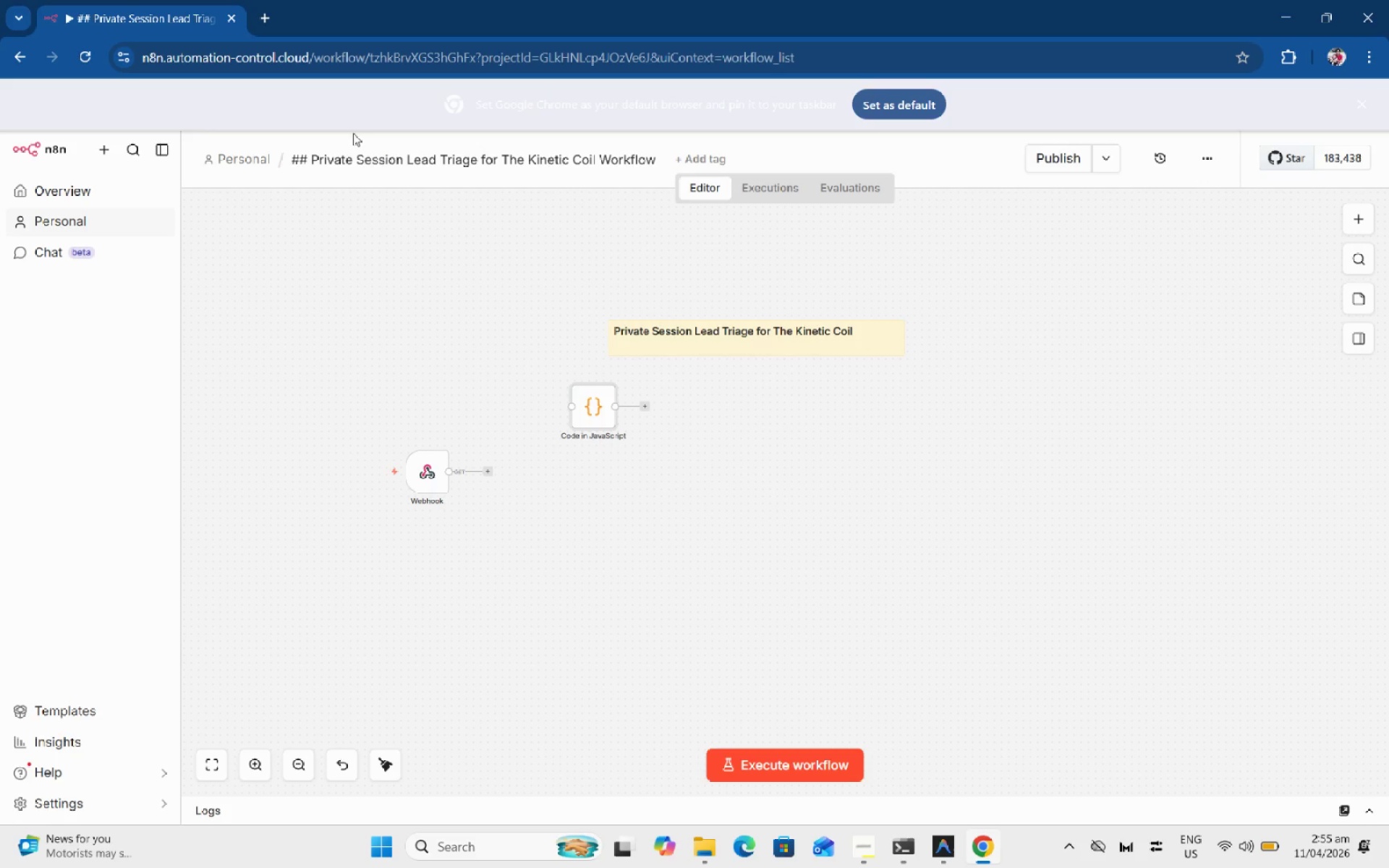 
left_click([270, 22])
 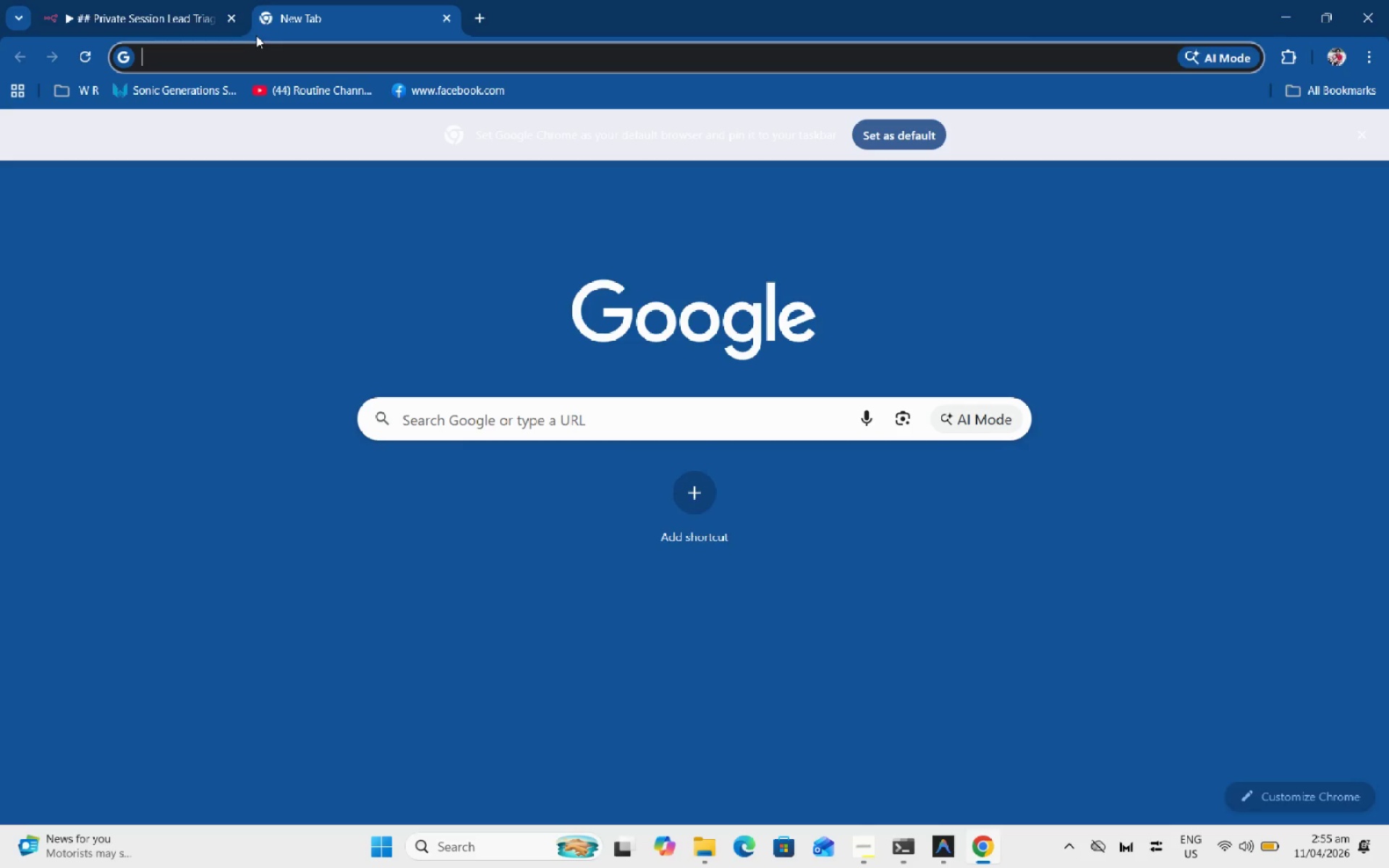 
type(n8n)
 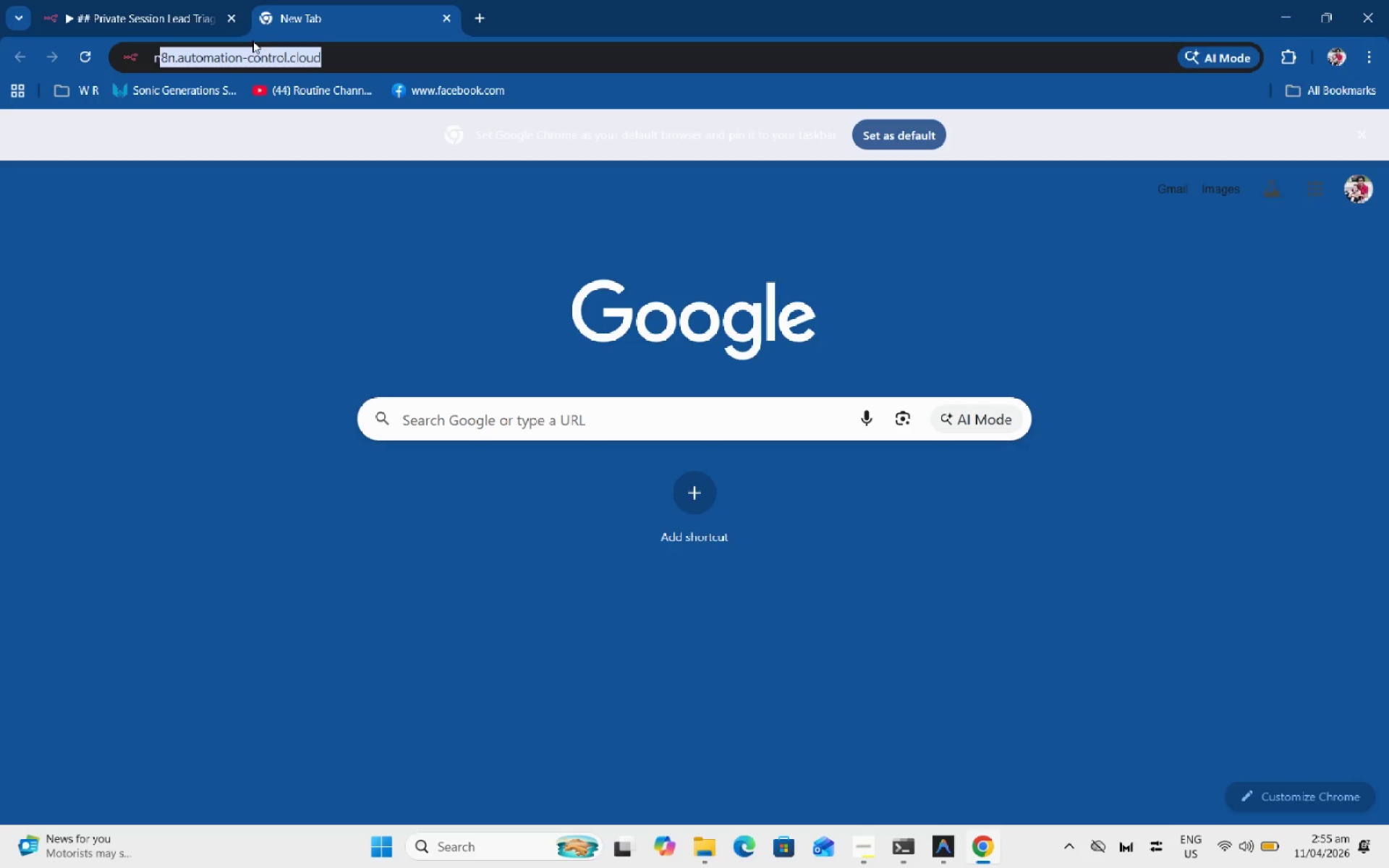 
key(Enter)
 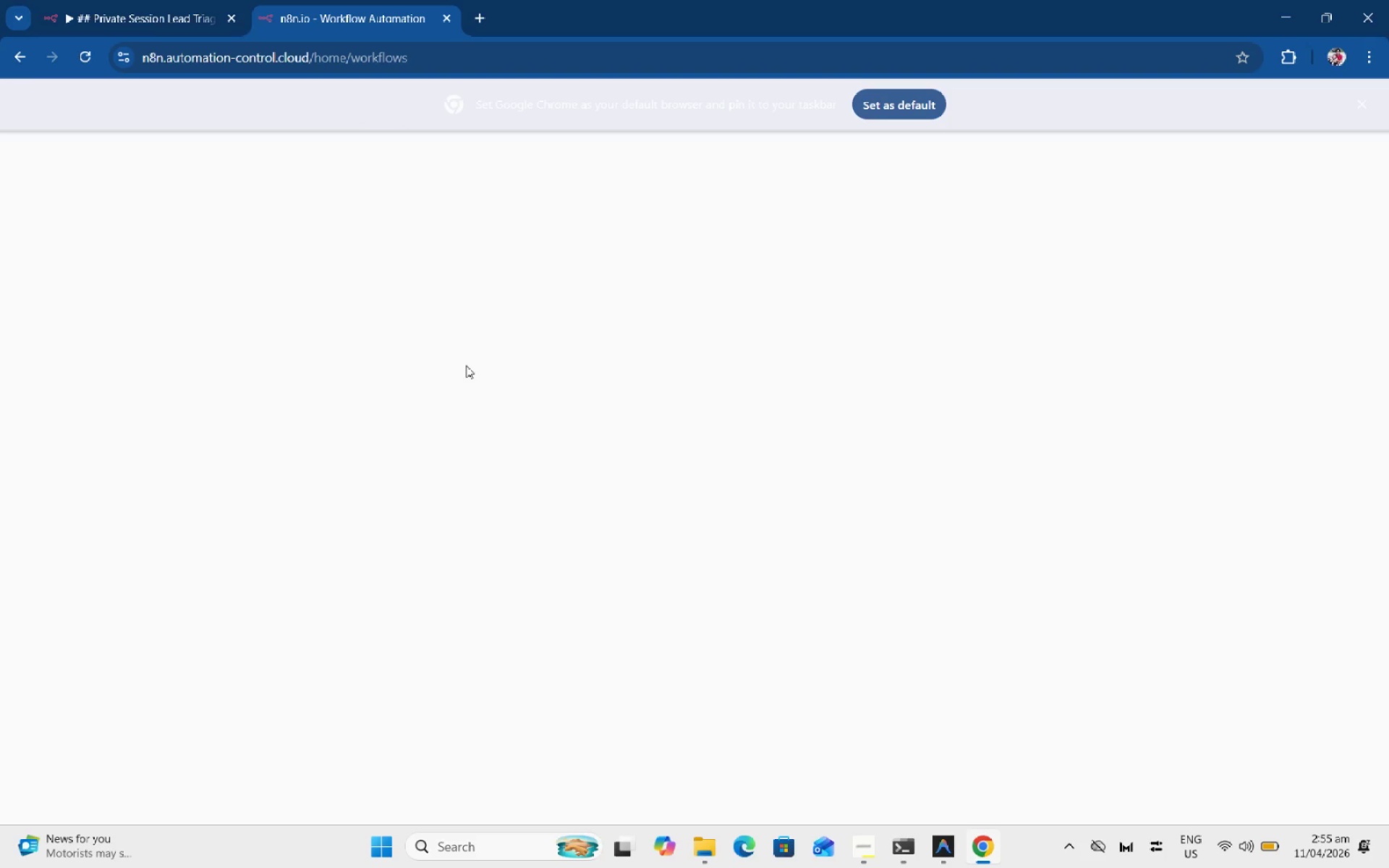 
wait(5.05)
 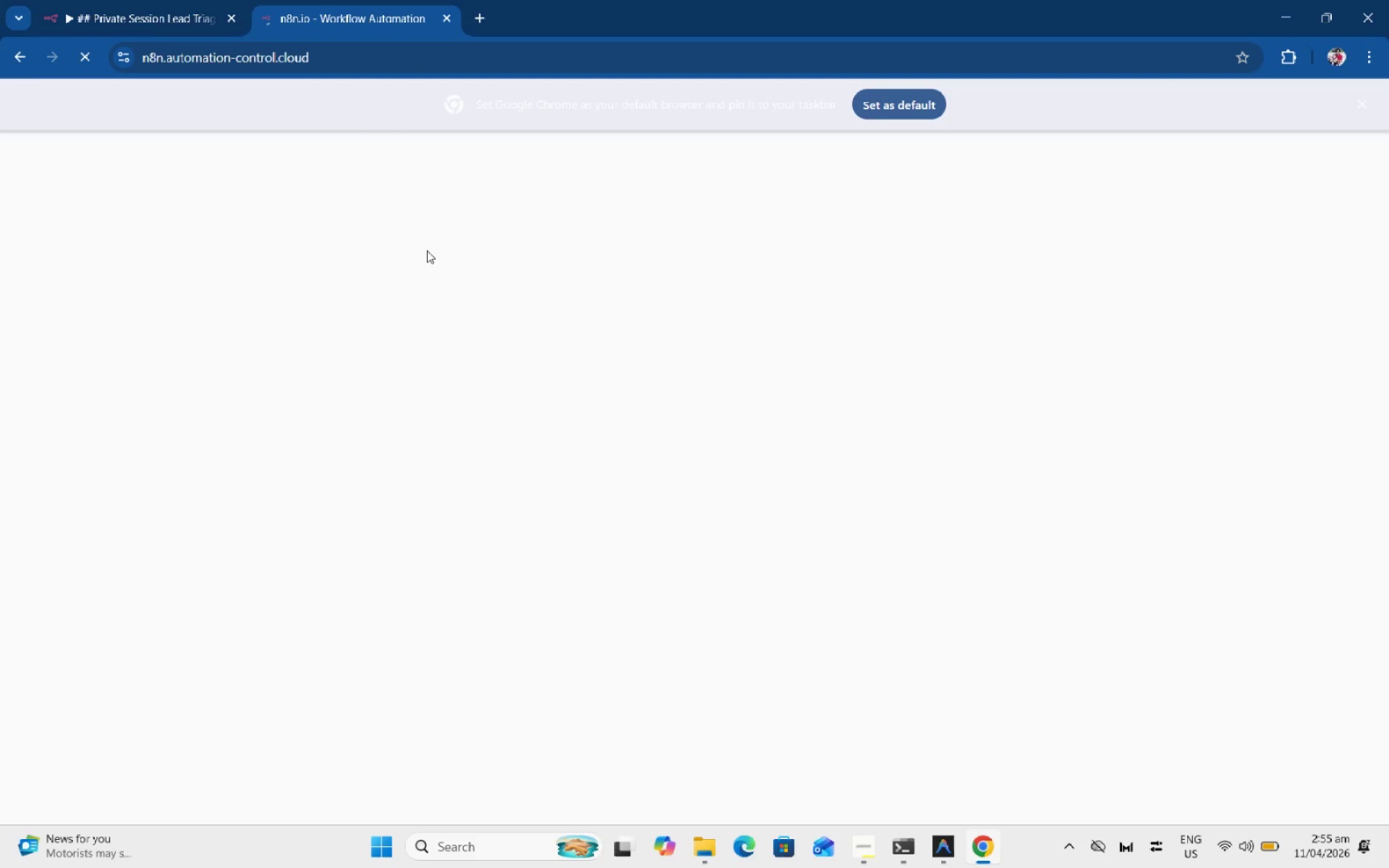 
left_click([394, 531])
 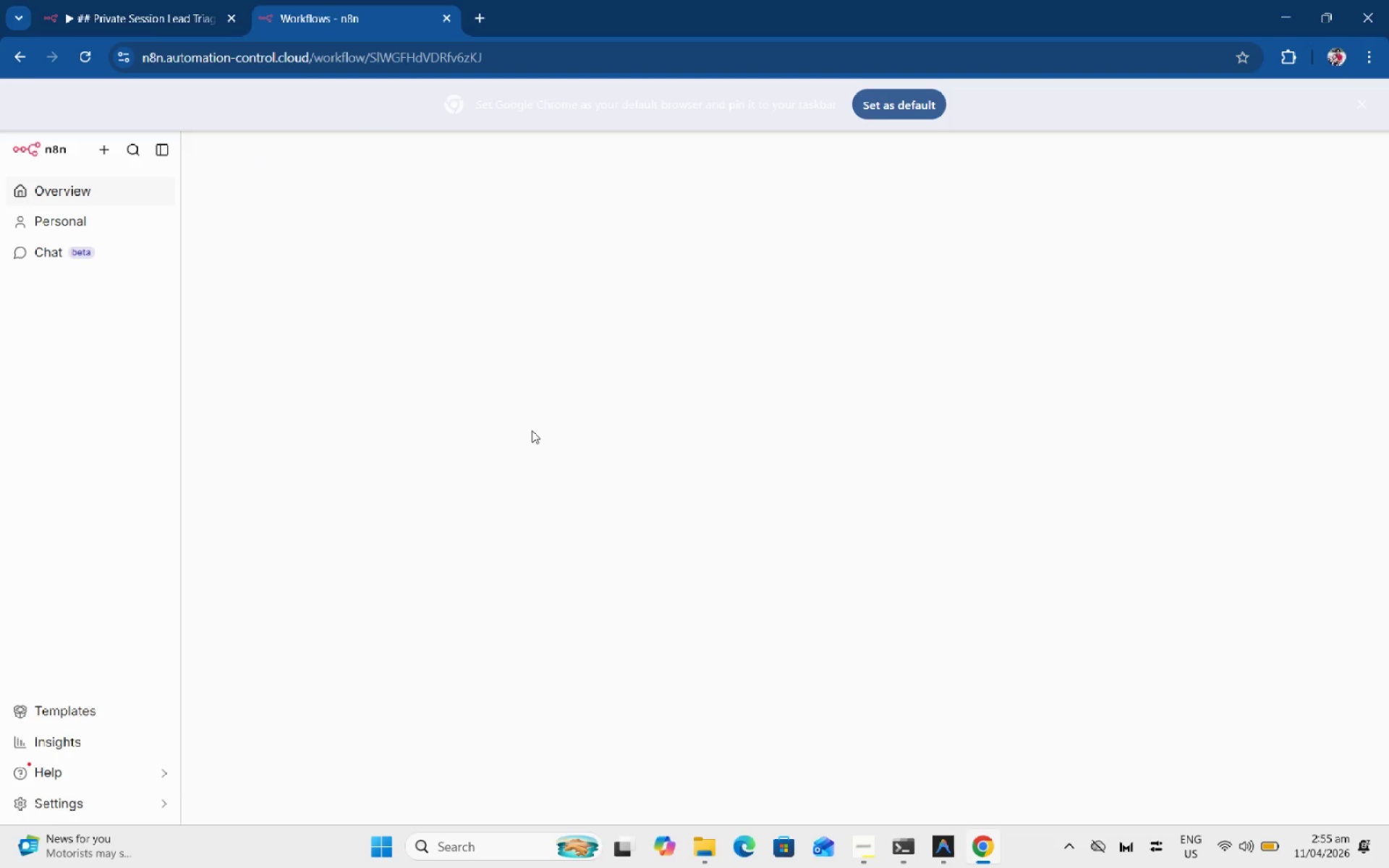 
scroll: coordinate [532, 430], scroll_direction: up, amount: 2.0
 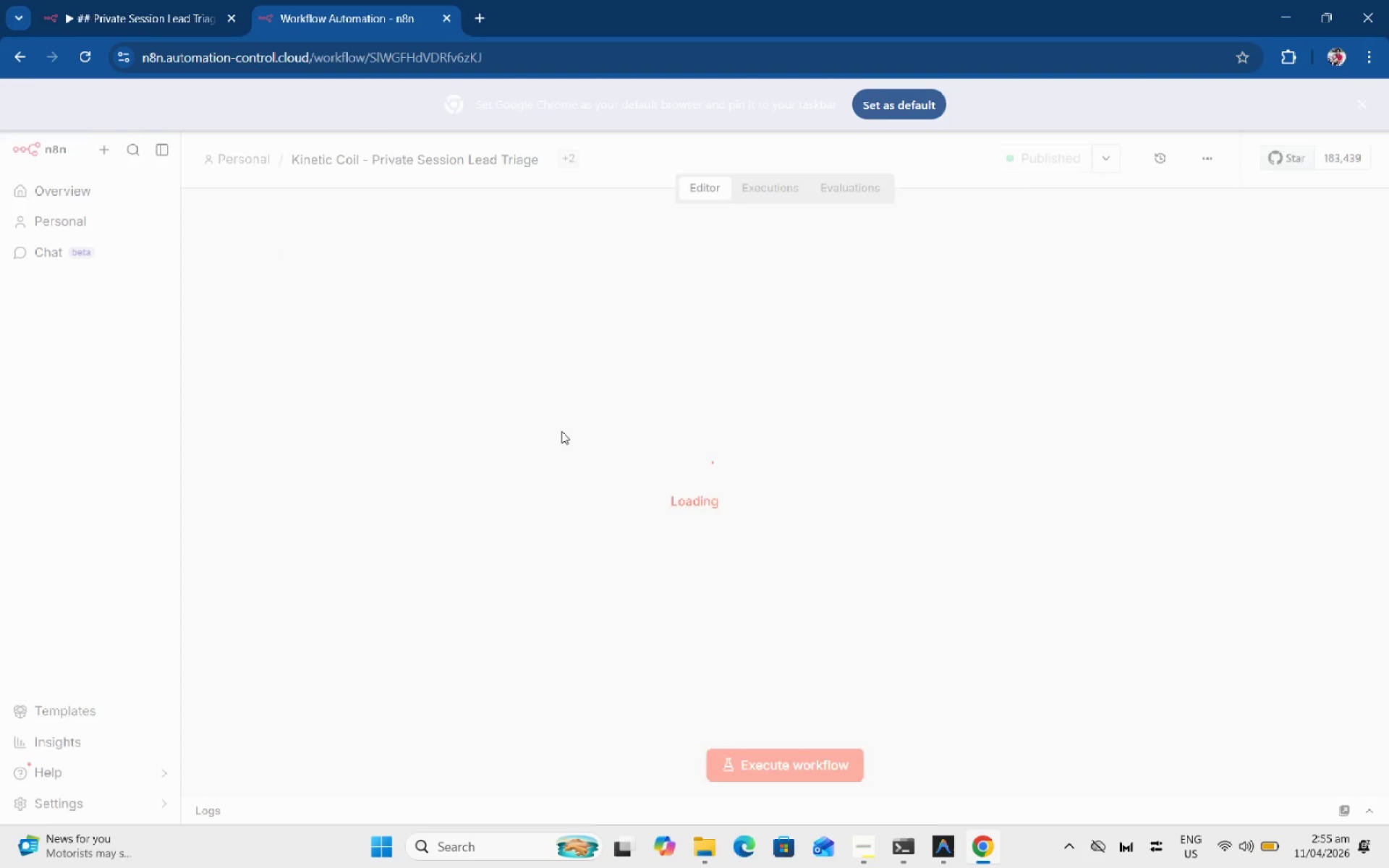 
double_click([515, 485])
 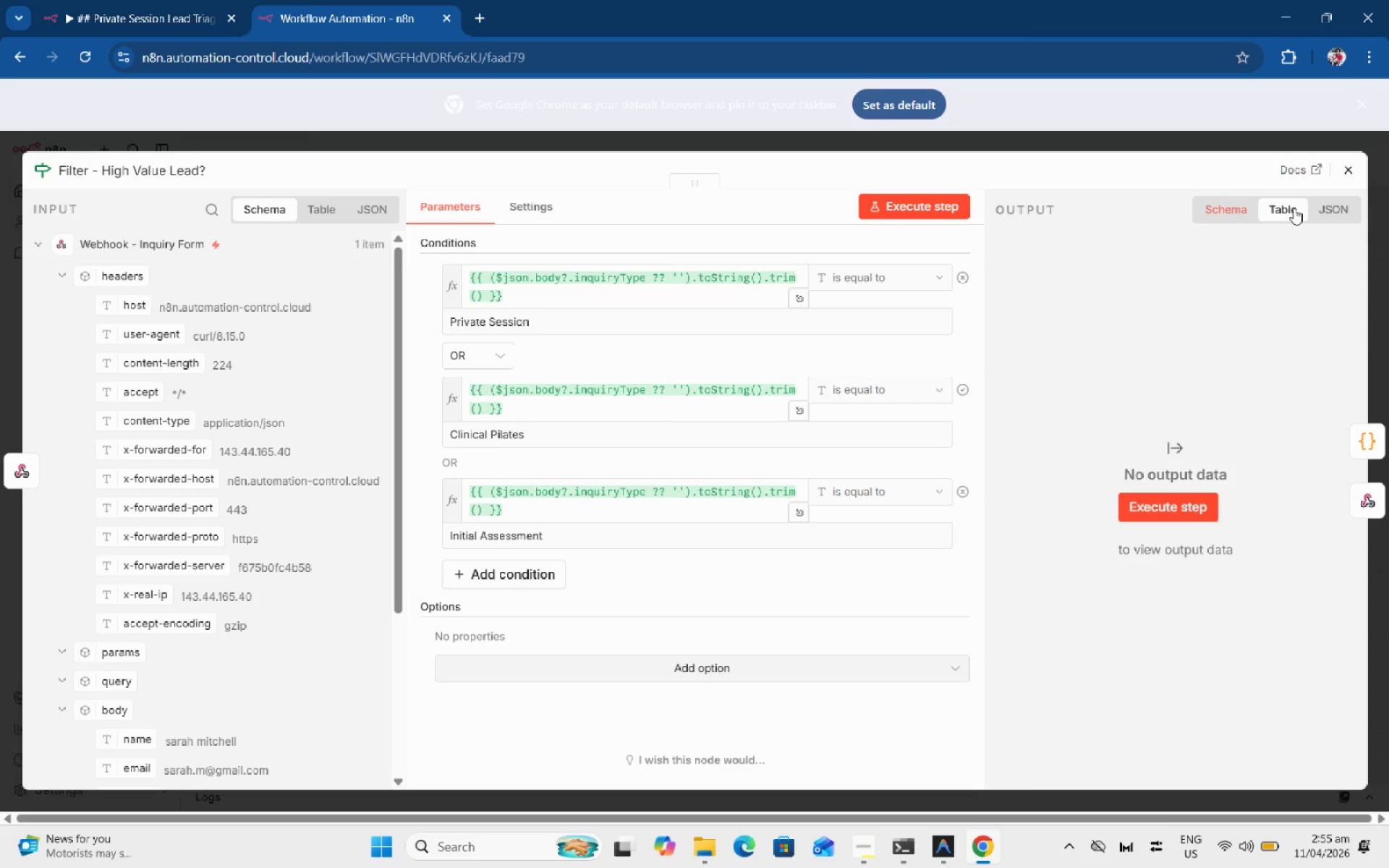 
left_click([1348, 171])
 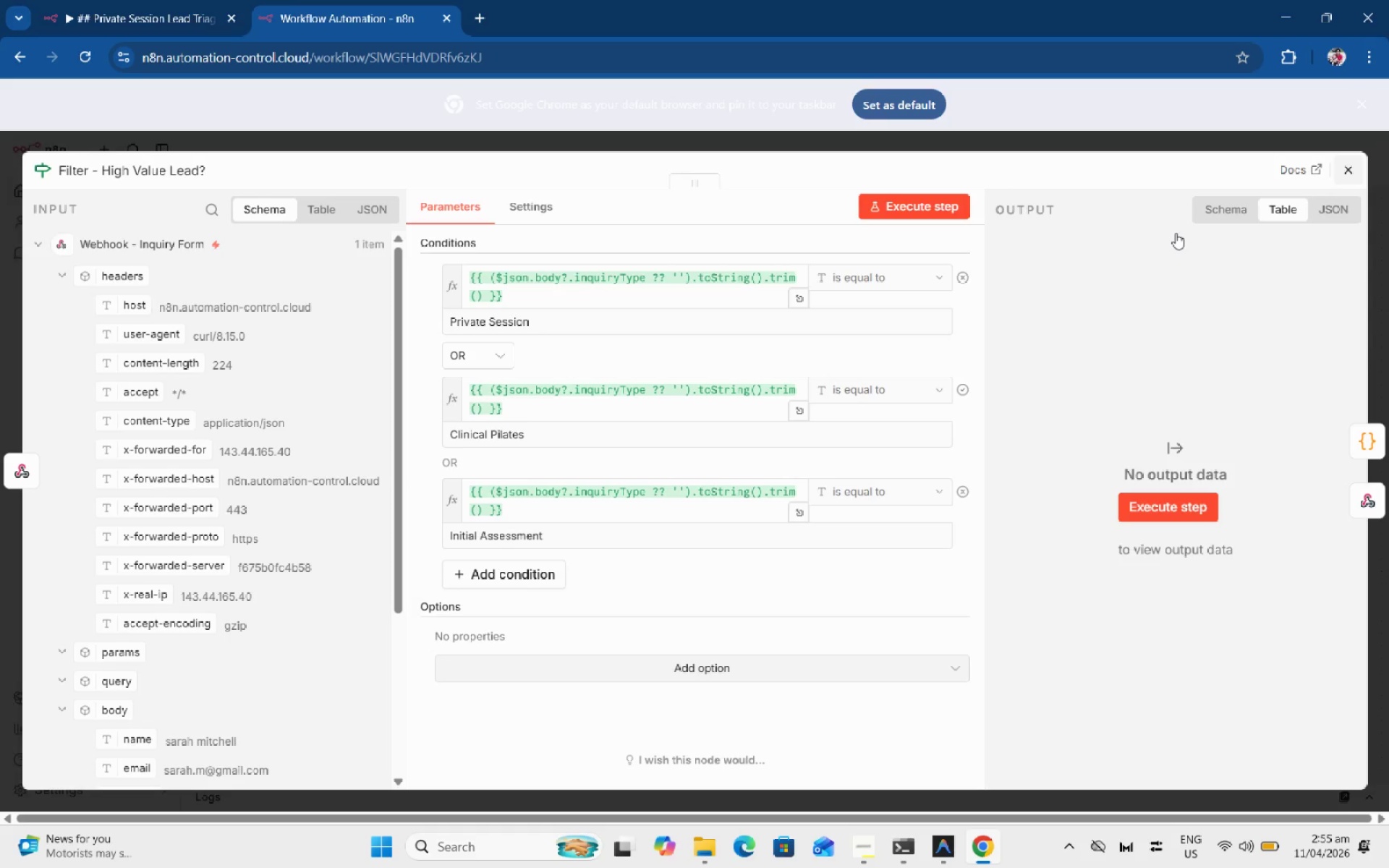 
left_click([523, 477])
 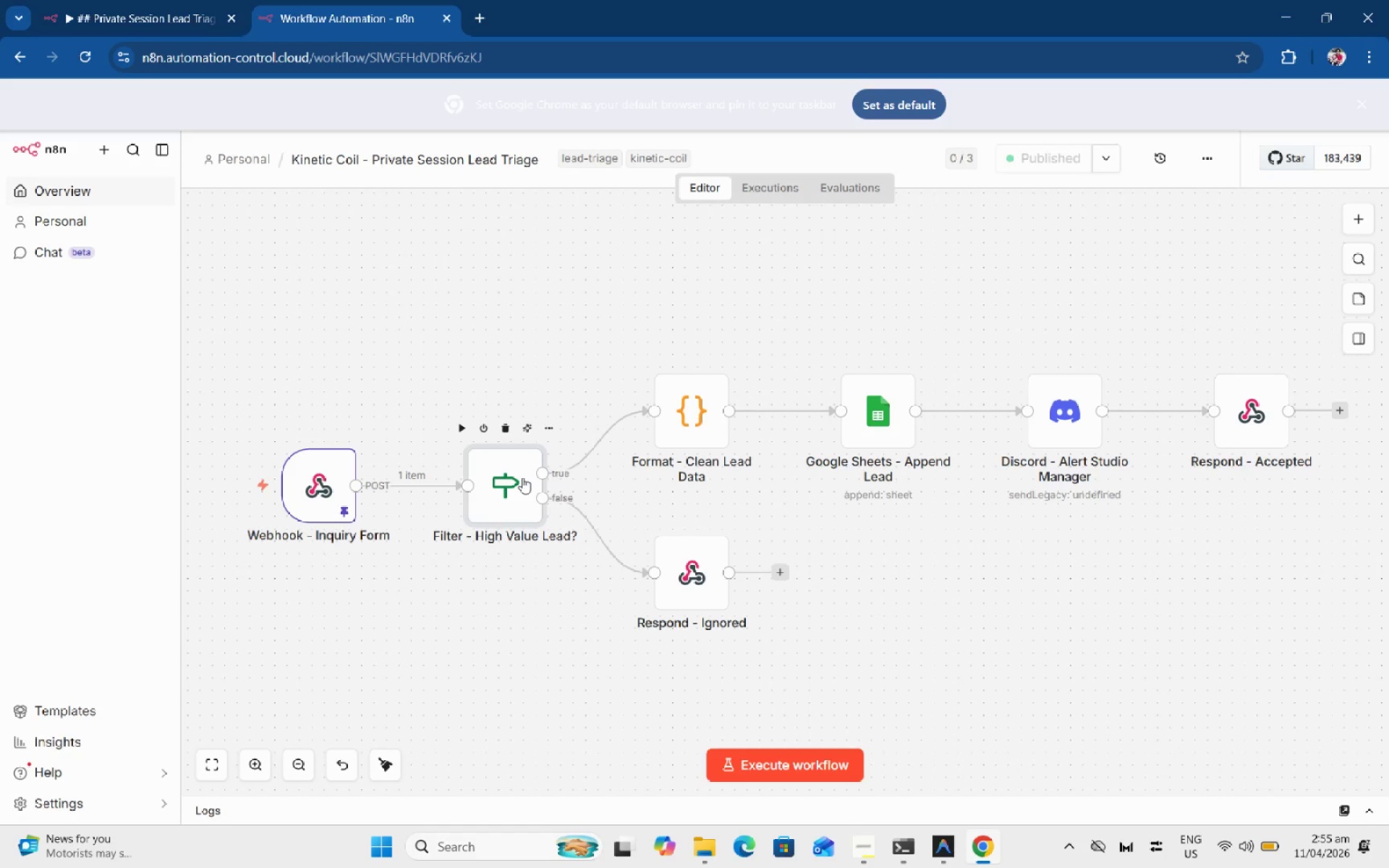 
key(Control+C)
 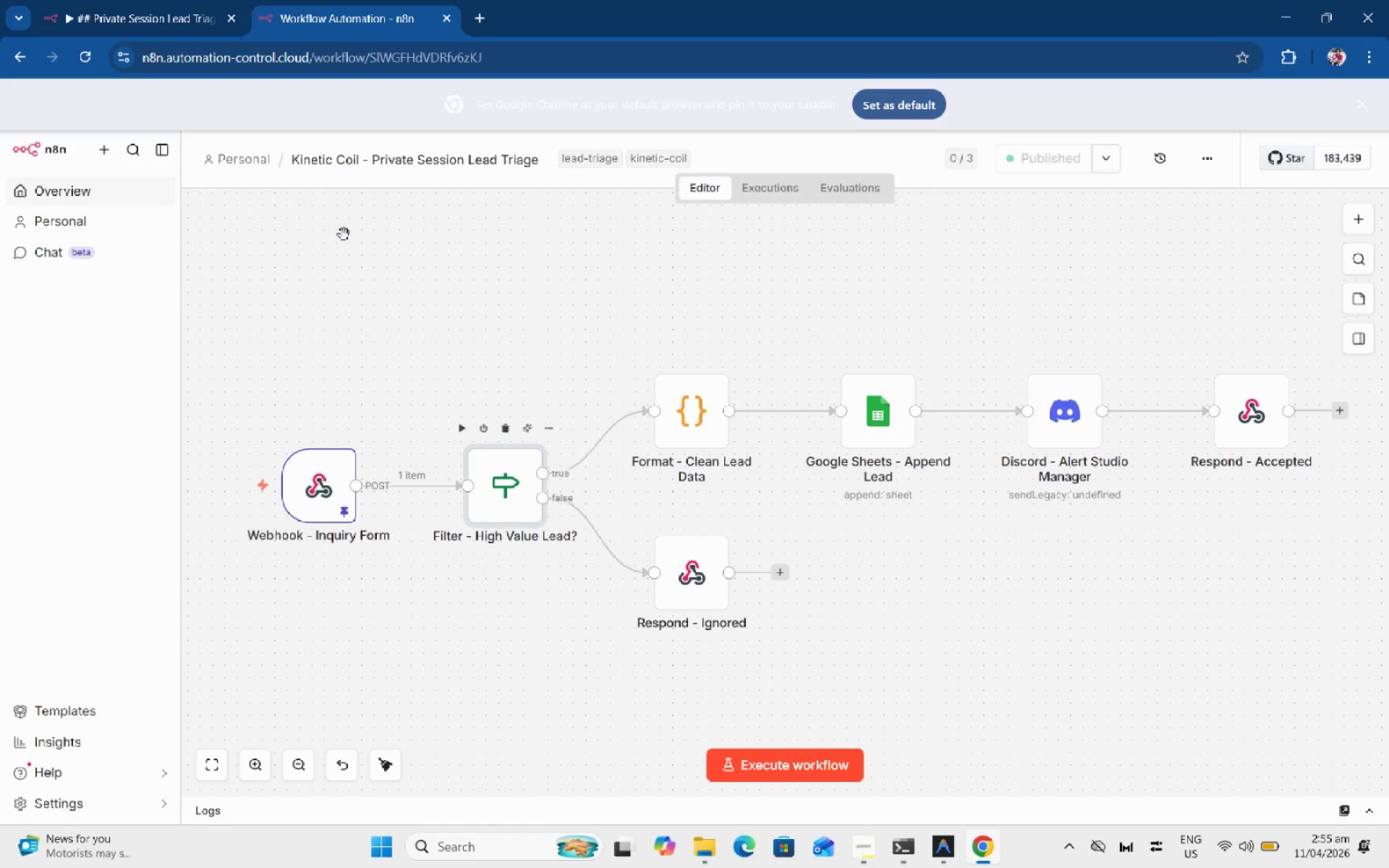 
left_click([182, 11])
 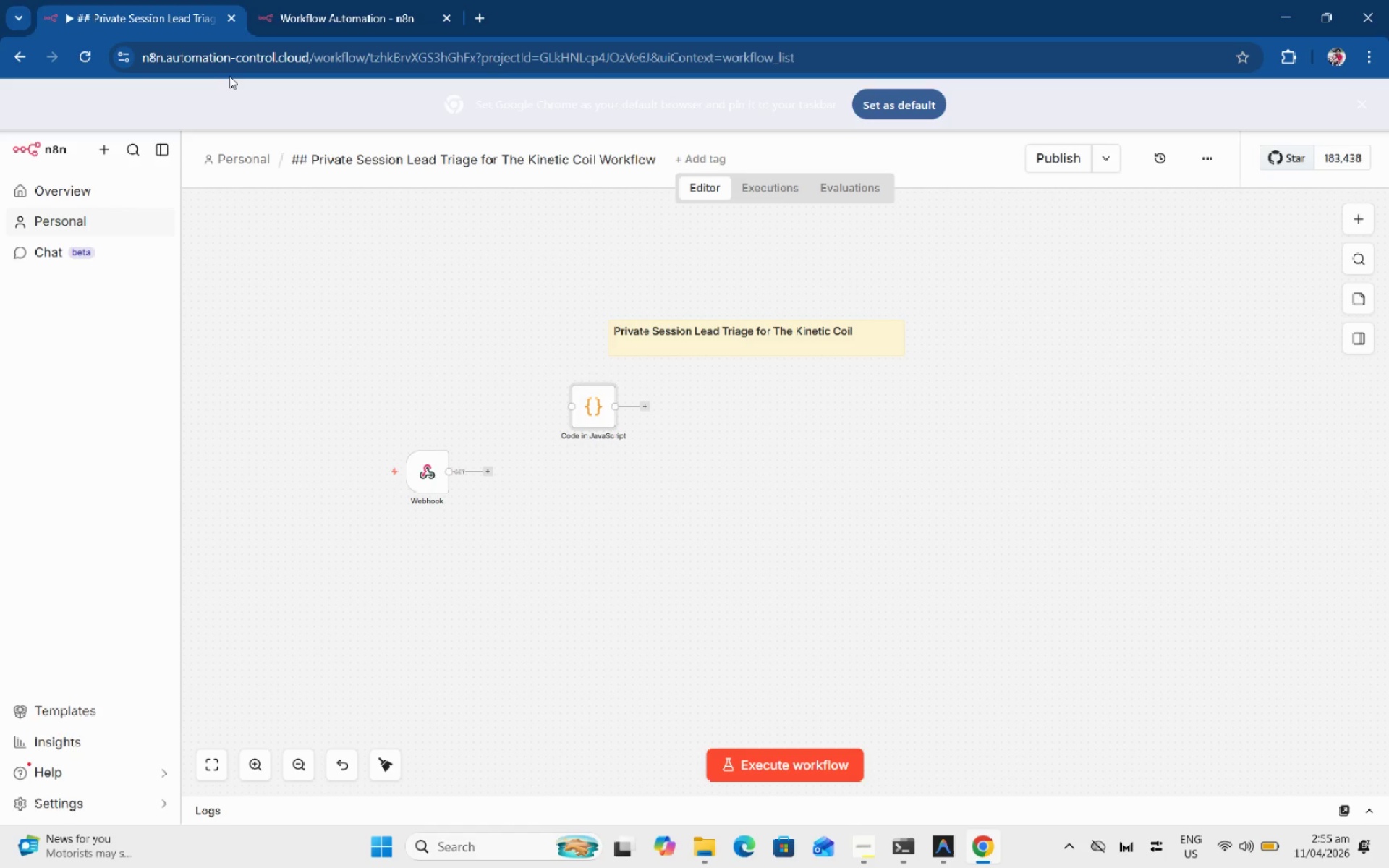 
left_click([429, 365])
 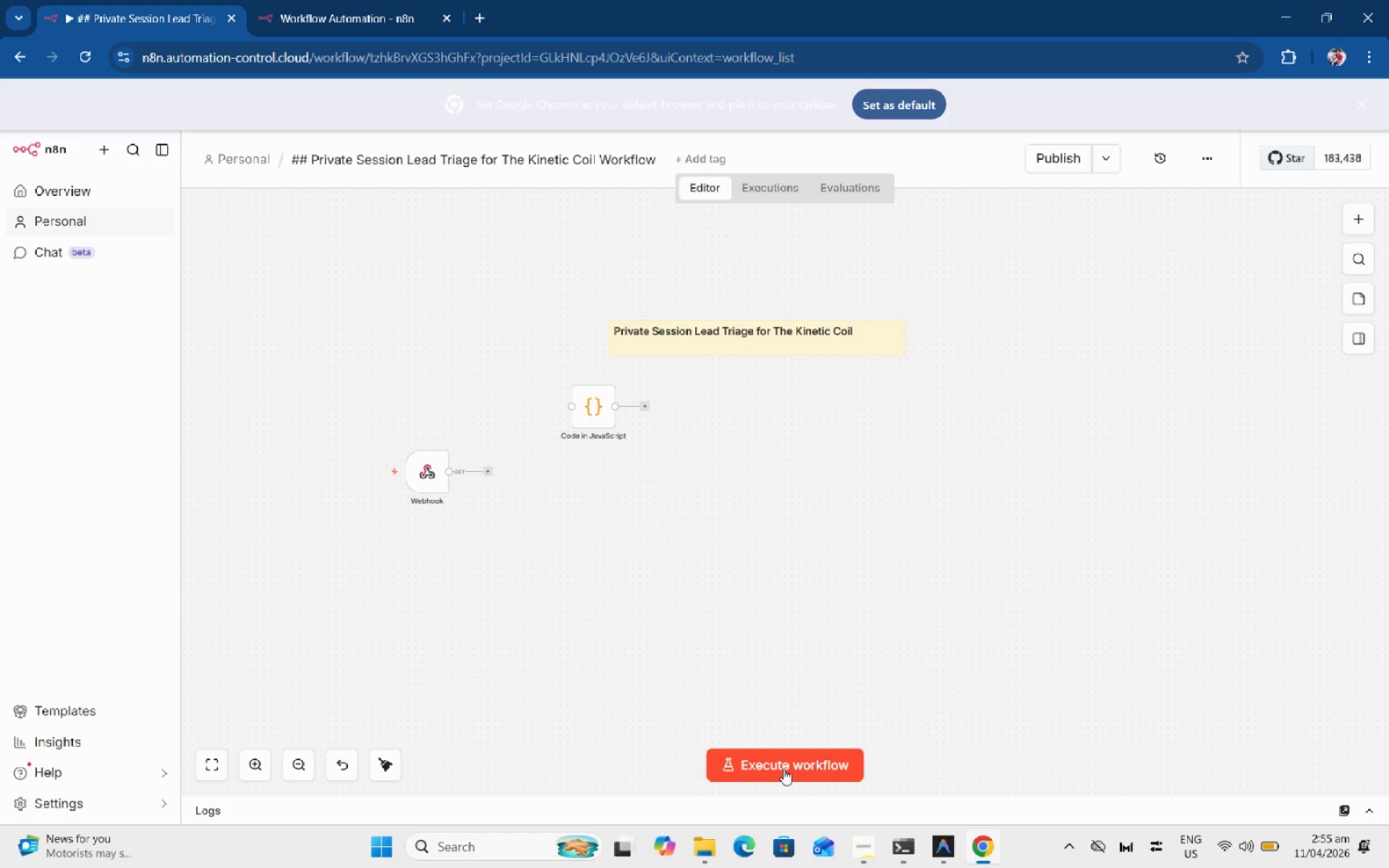 
left_click([870, 846])